 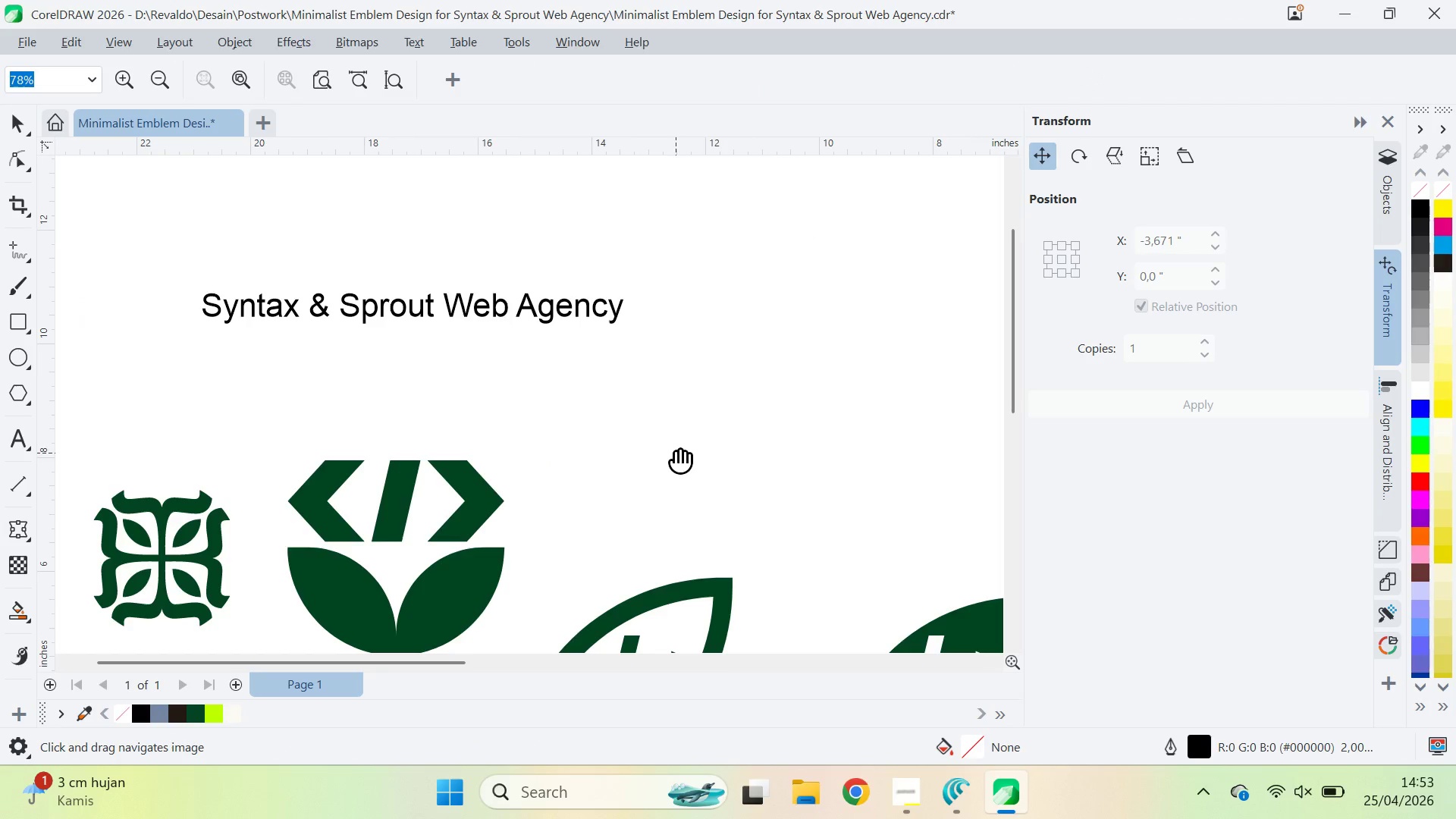 
left_click_drag(start_coordinate=[673, 479], to_coordinate=[390, 247])
 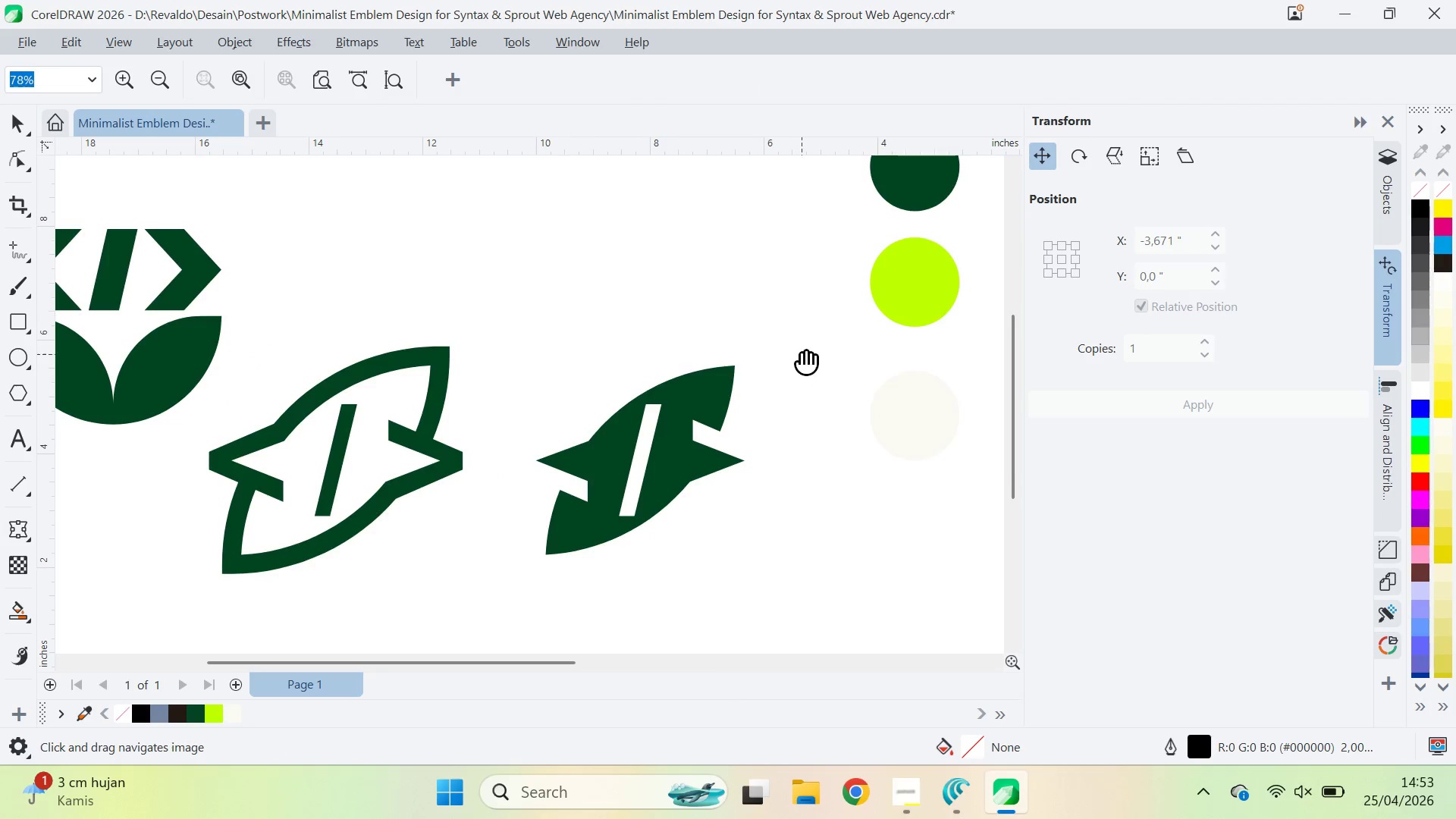 
left_click_drag(start_coordinate=[802, 354], to_coordinate=[836, 325])
 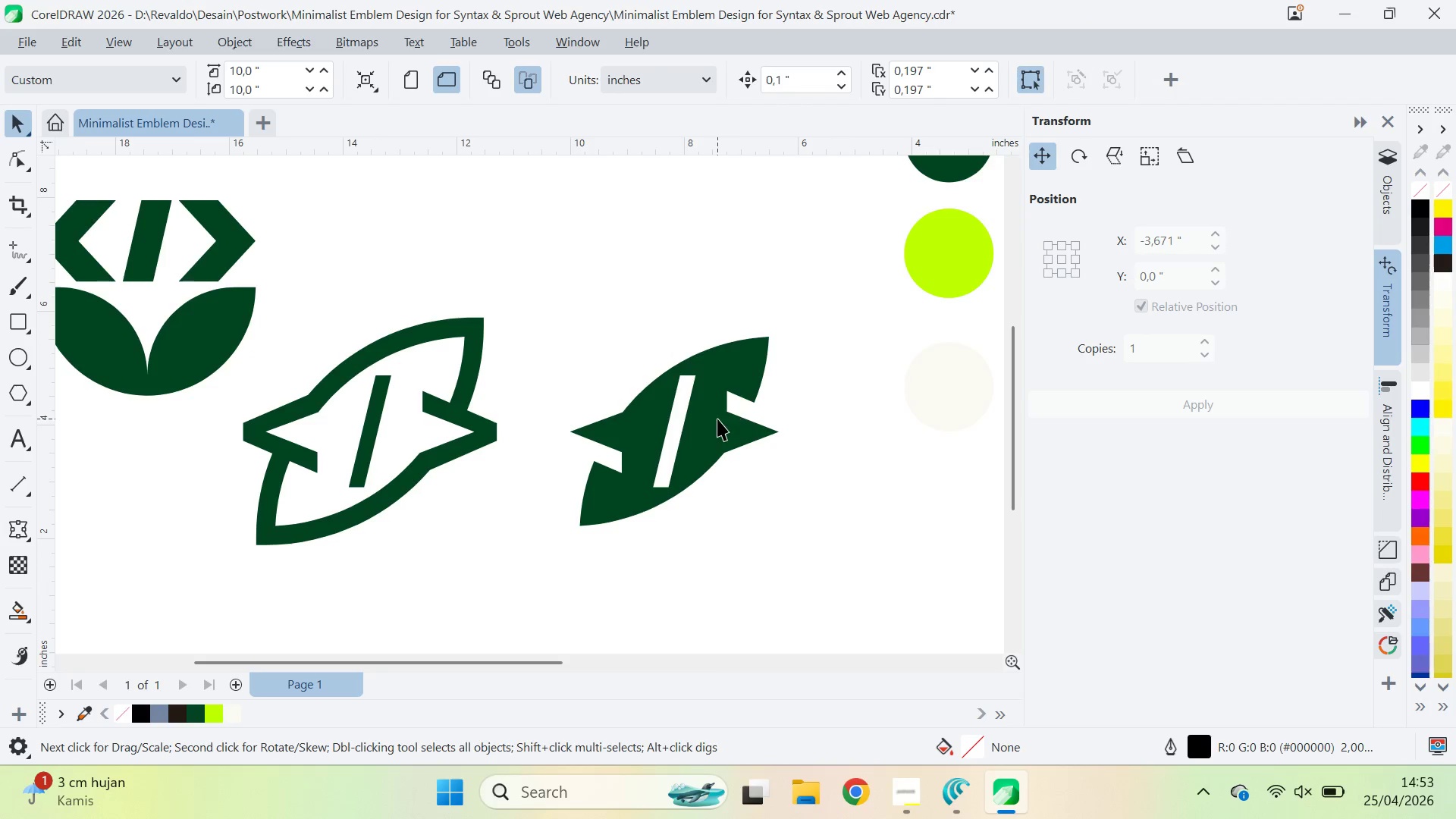 
left_click([717, 419])
 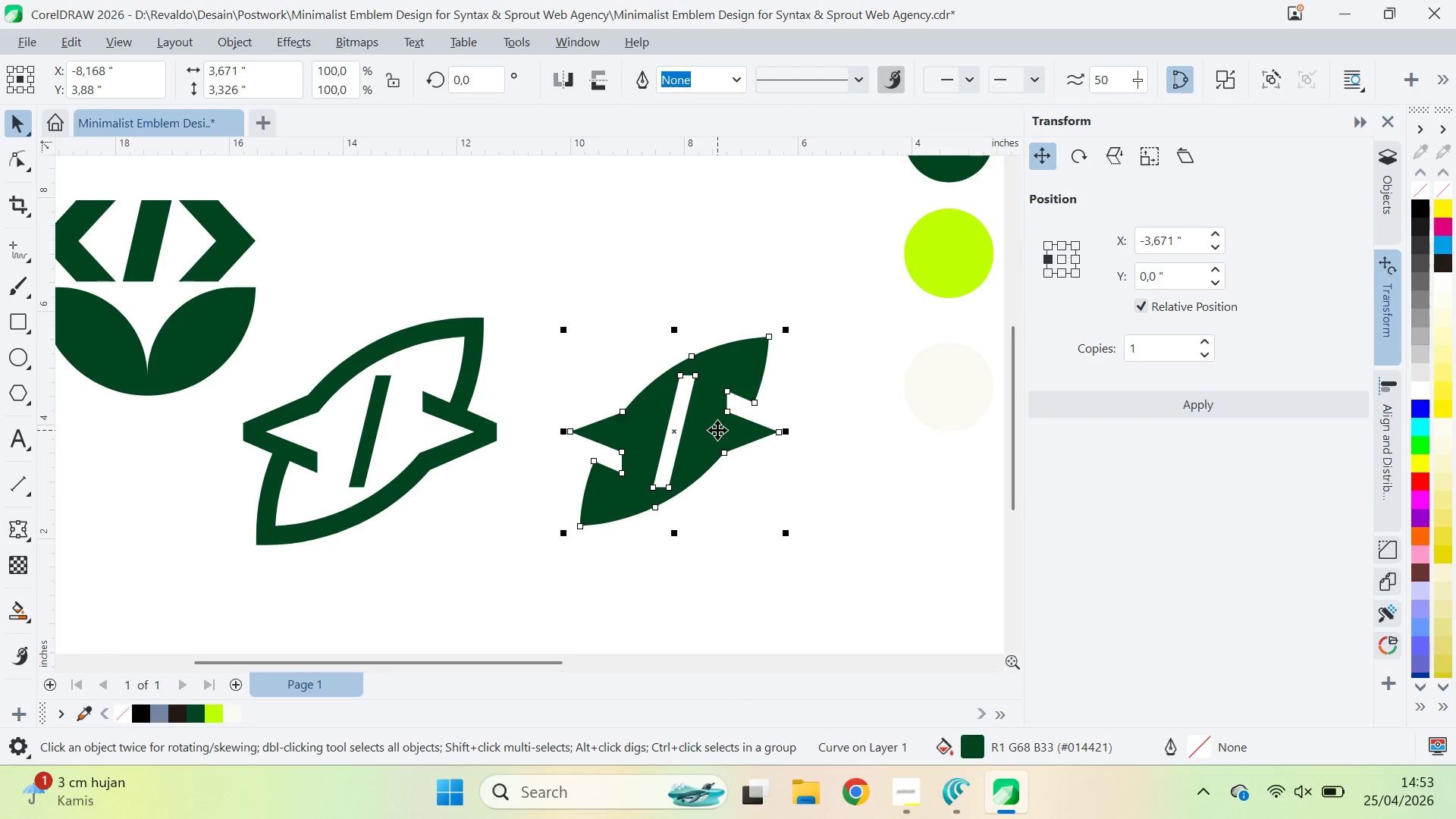 
type(zqv)
 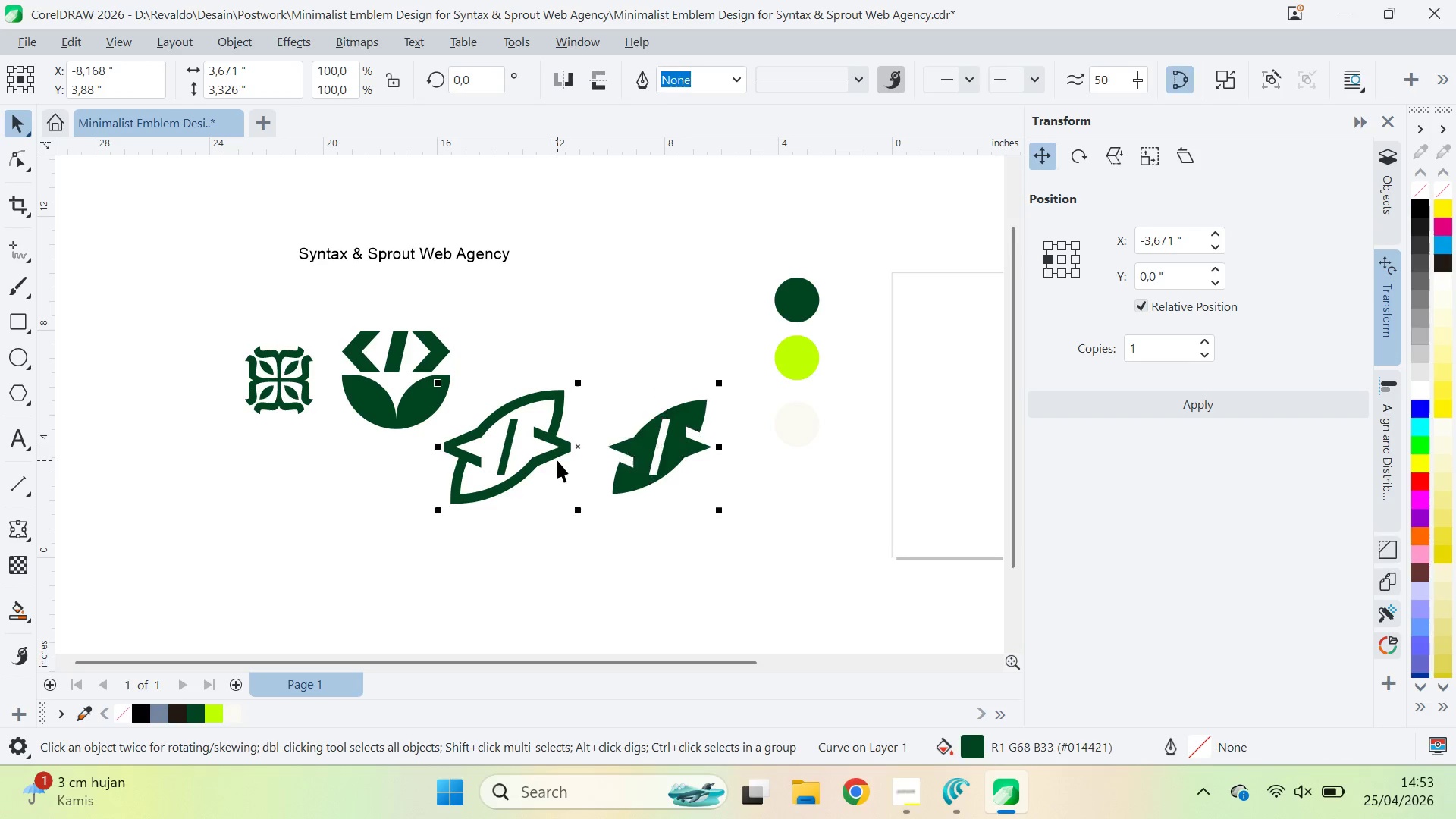 
left_click_drag(start_coordinate=[546, 447], to_coordinate=[604, 475])
 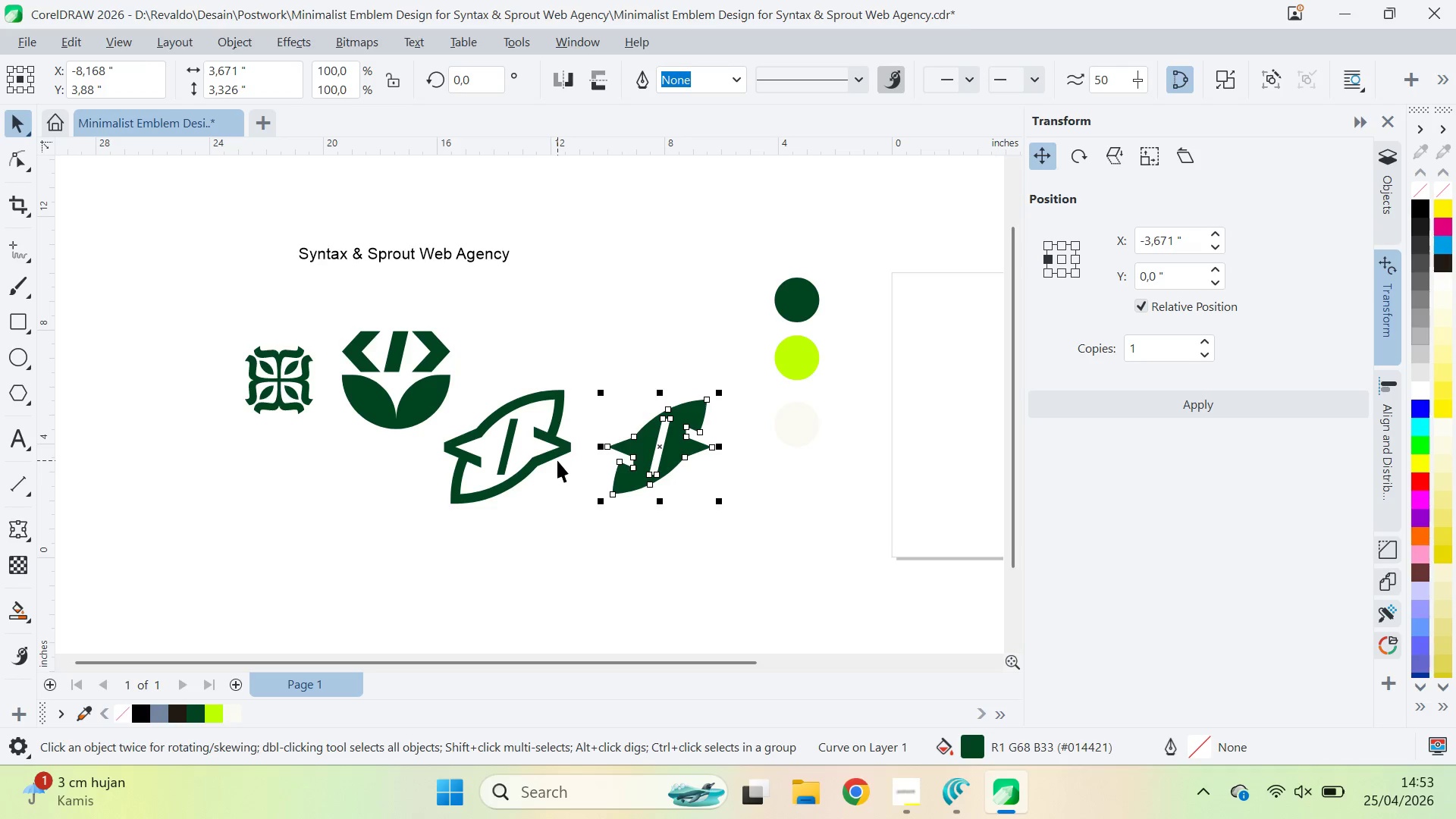 
hold_key(key=ShiftLeft, duration=0.38)
left_click([557, 460])
 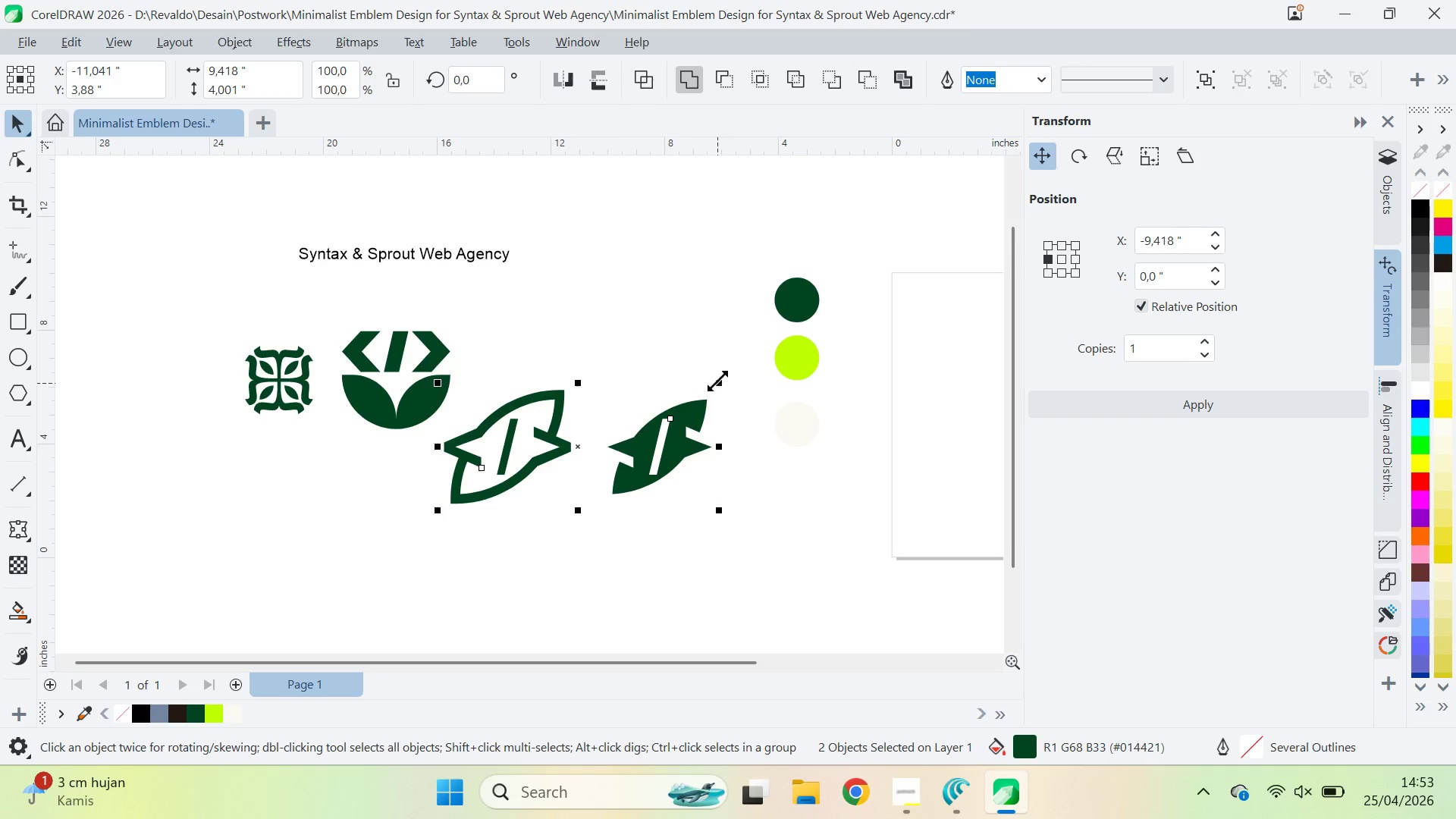 
left_click_drag(start_coordinate=[719, 380], to_coordinate=[671, 431])
 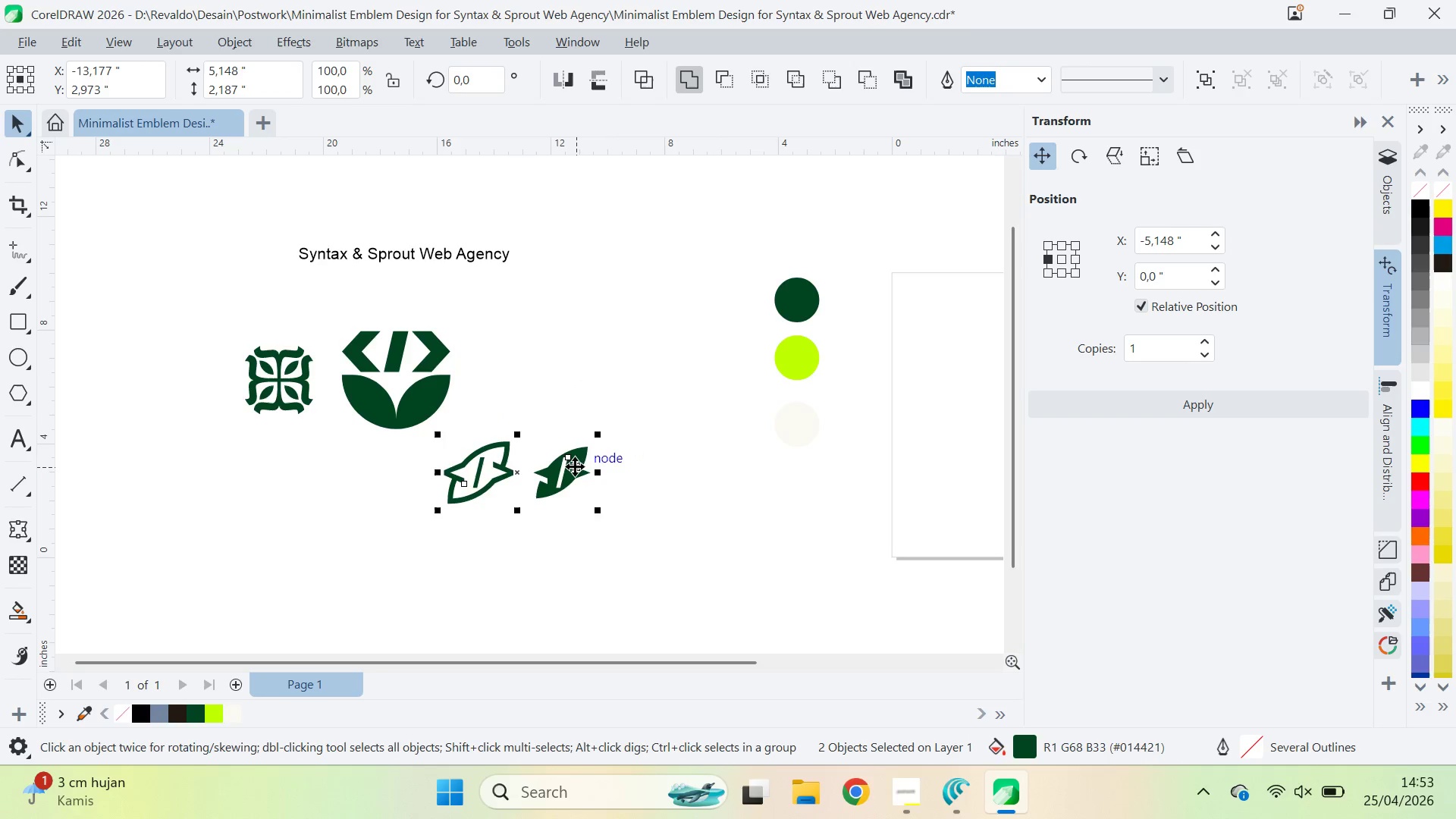 
left_click_drag(start_coordinate=[575, 466], to_coordinate=[385, 464])
 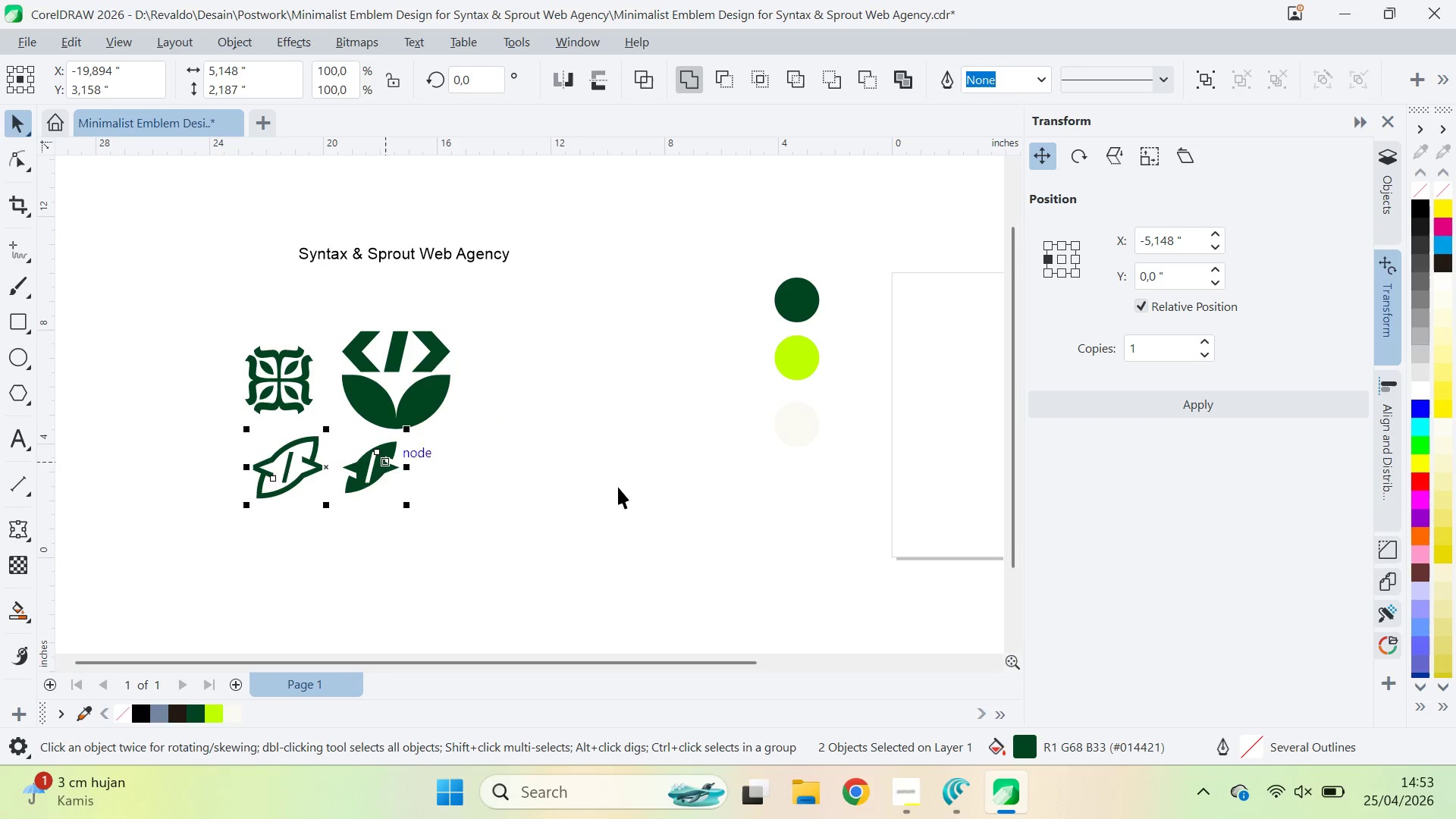 
left_click([622, 487])
 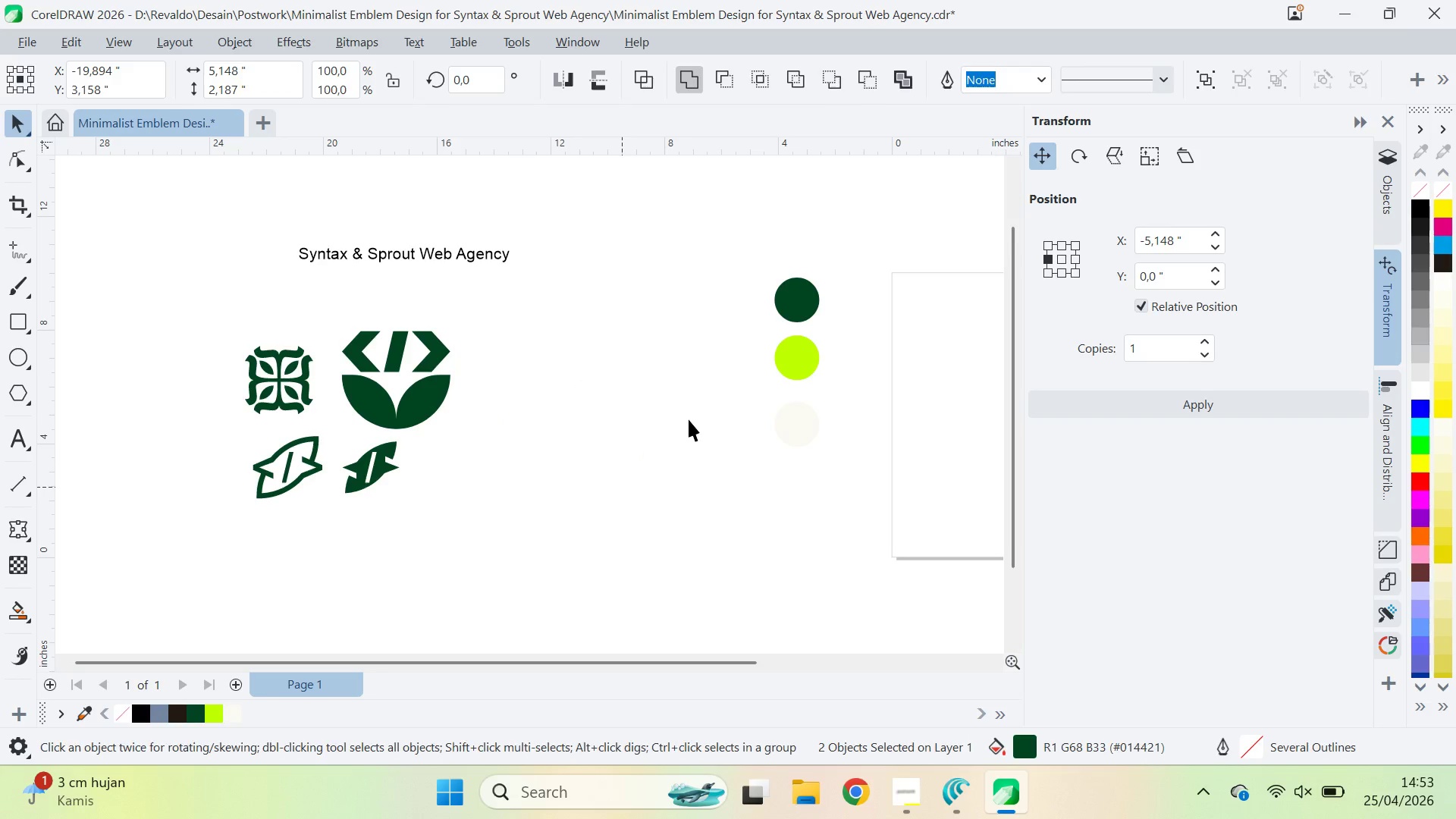 
type(qv)
 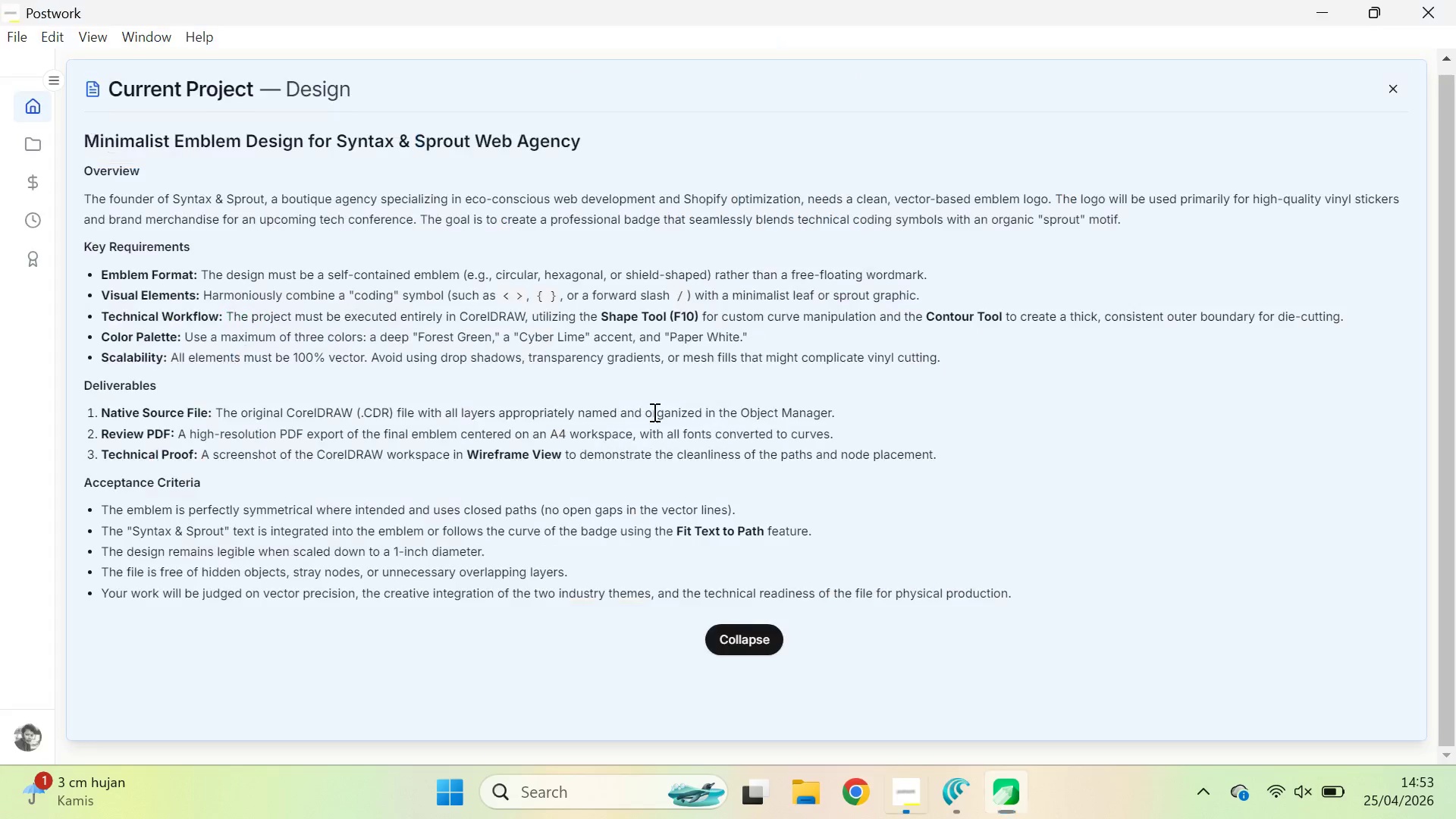 
left_click_drag(start_coordinate=[686, 413], to_coordinate=[650, 402])
 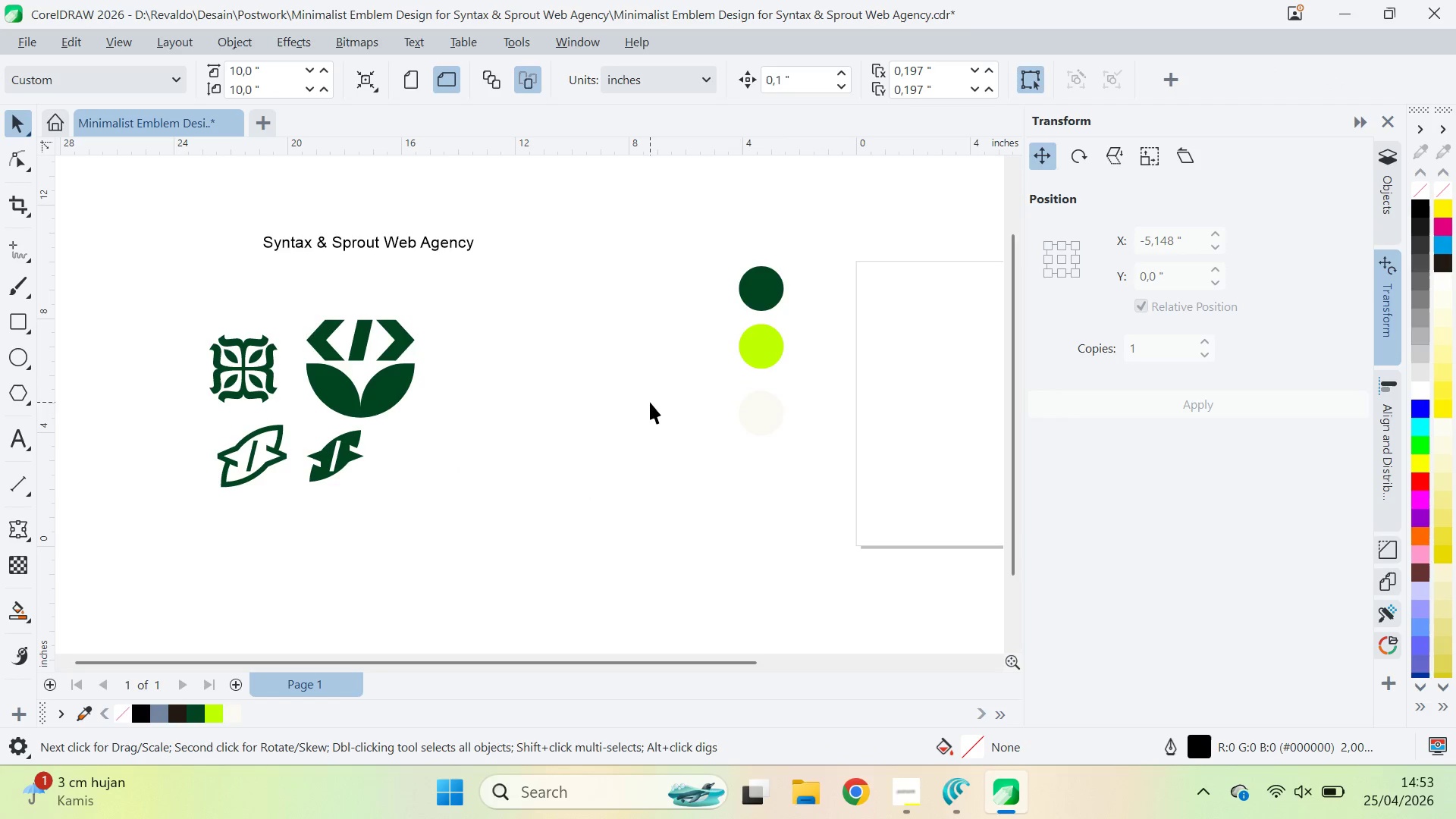 
key(Alt+AltLeft)
 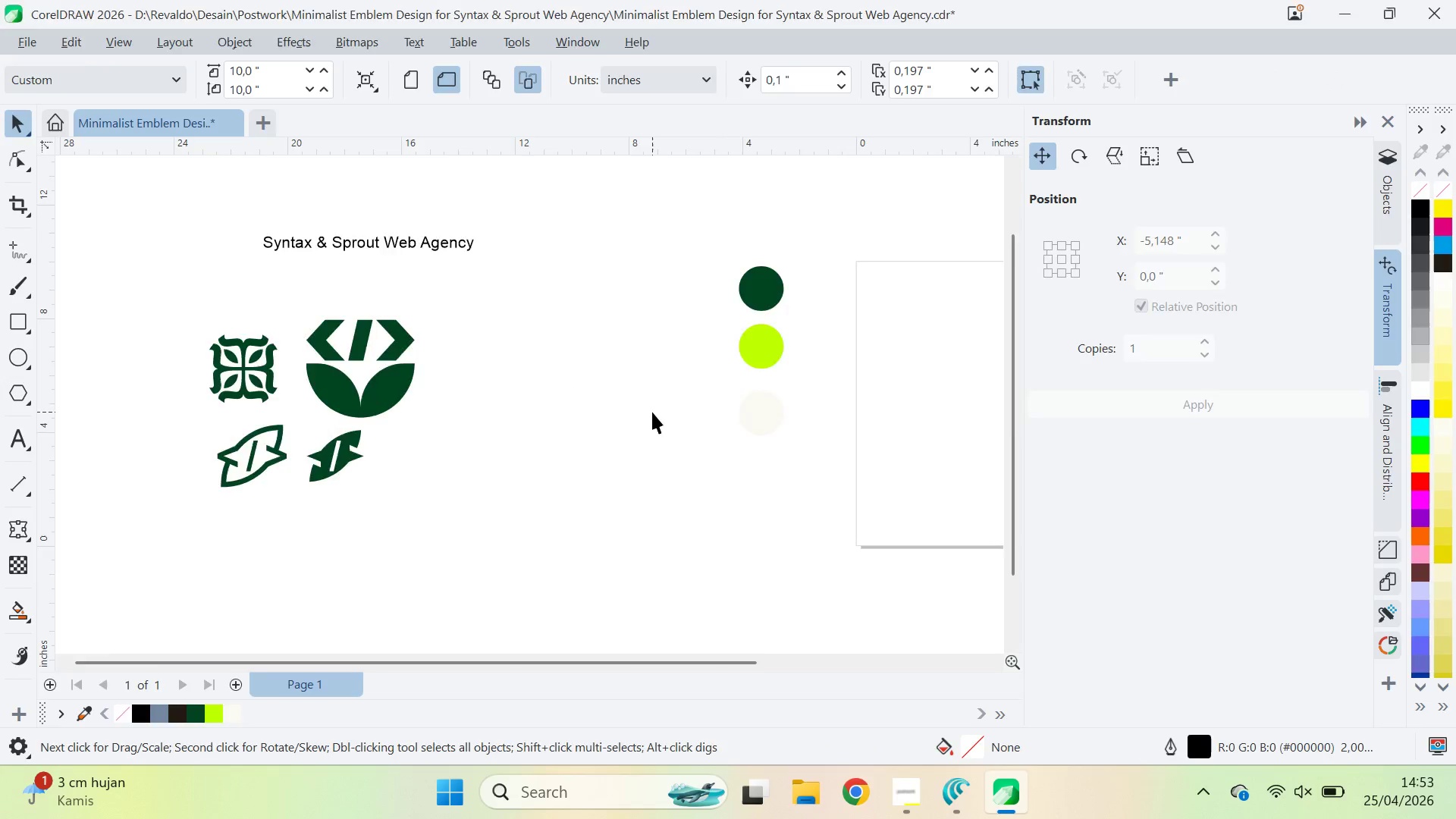 
key(Alt+Tab)